 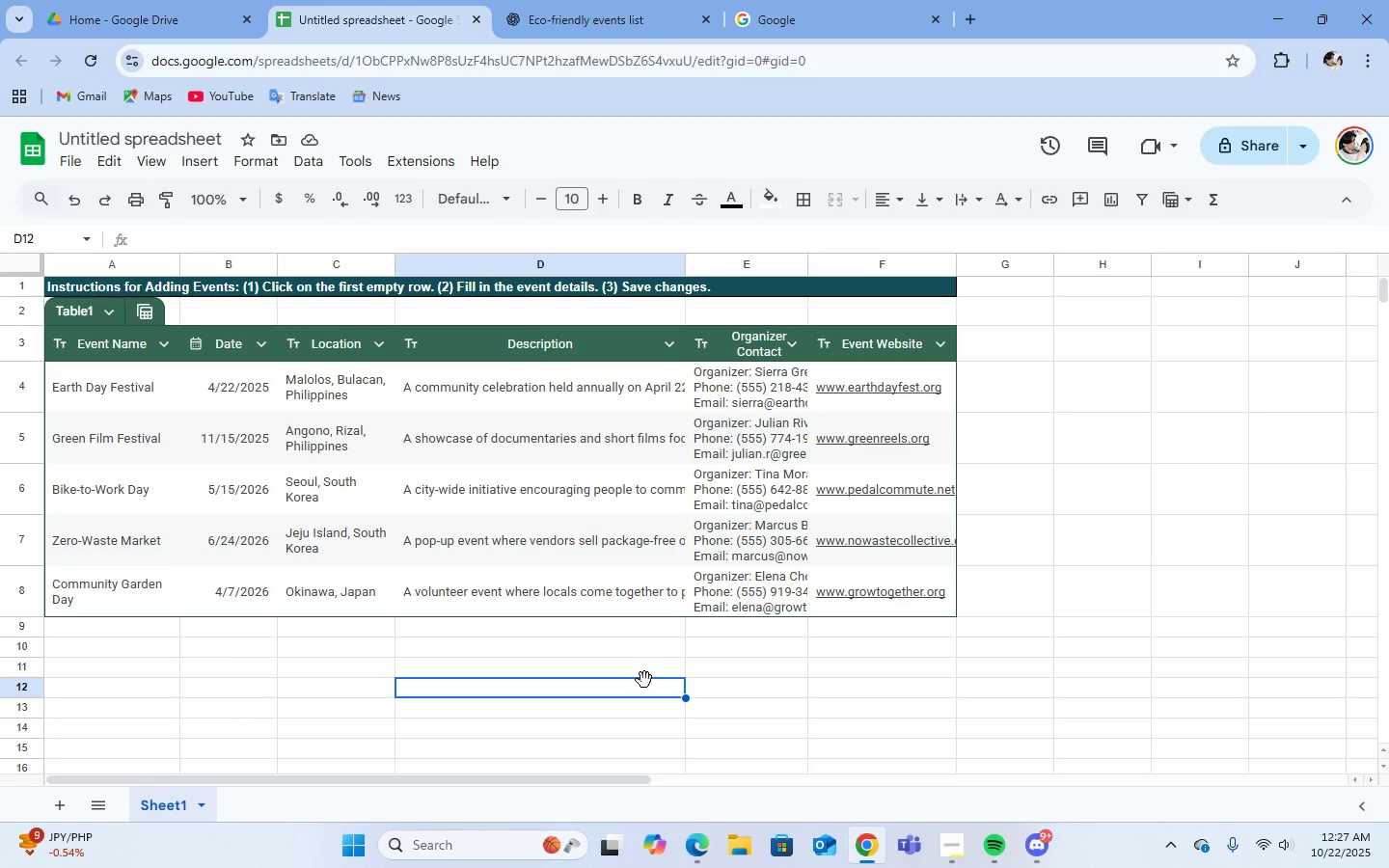 
left_click([113, 633])
 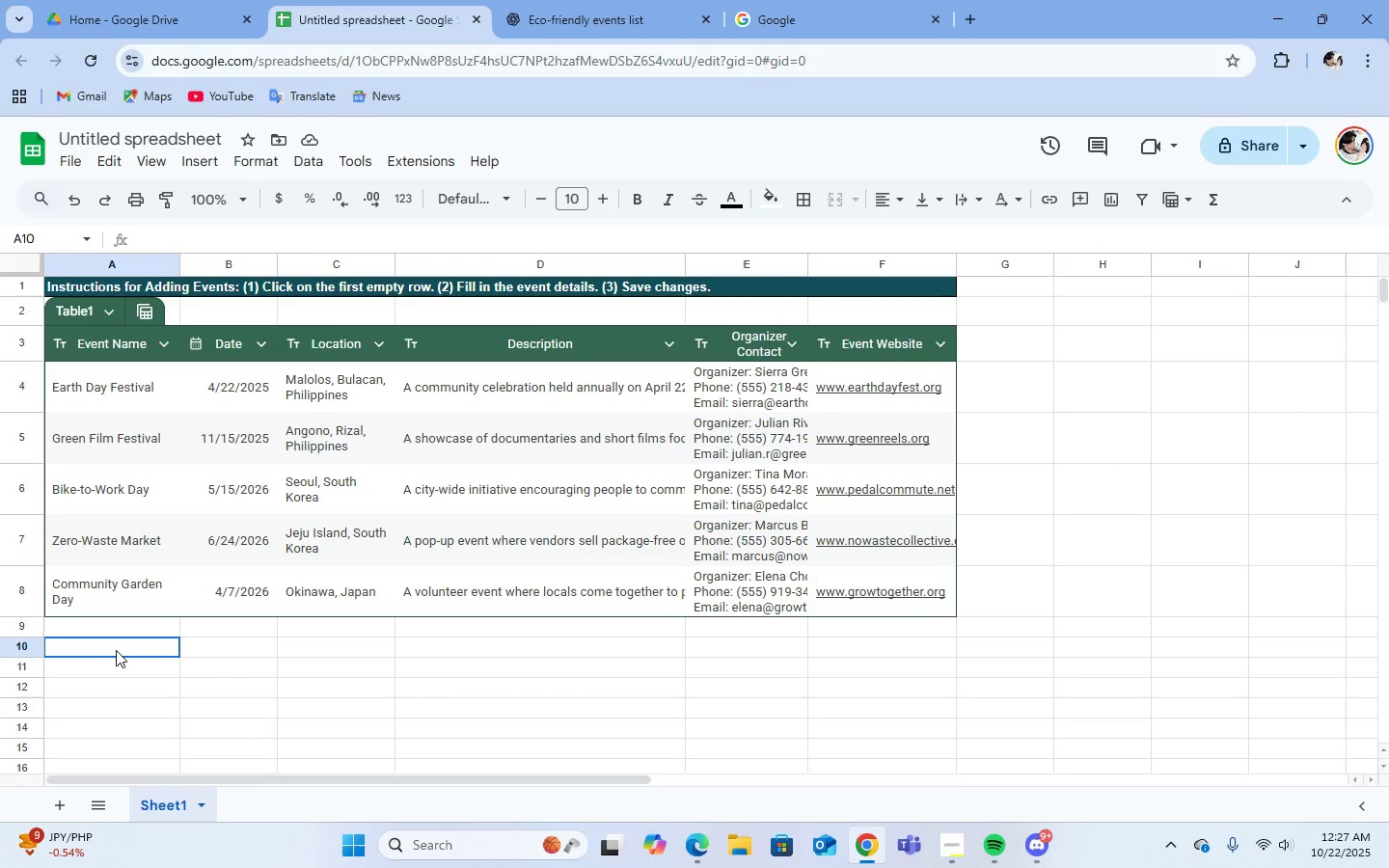 
left_click([116, 650])
 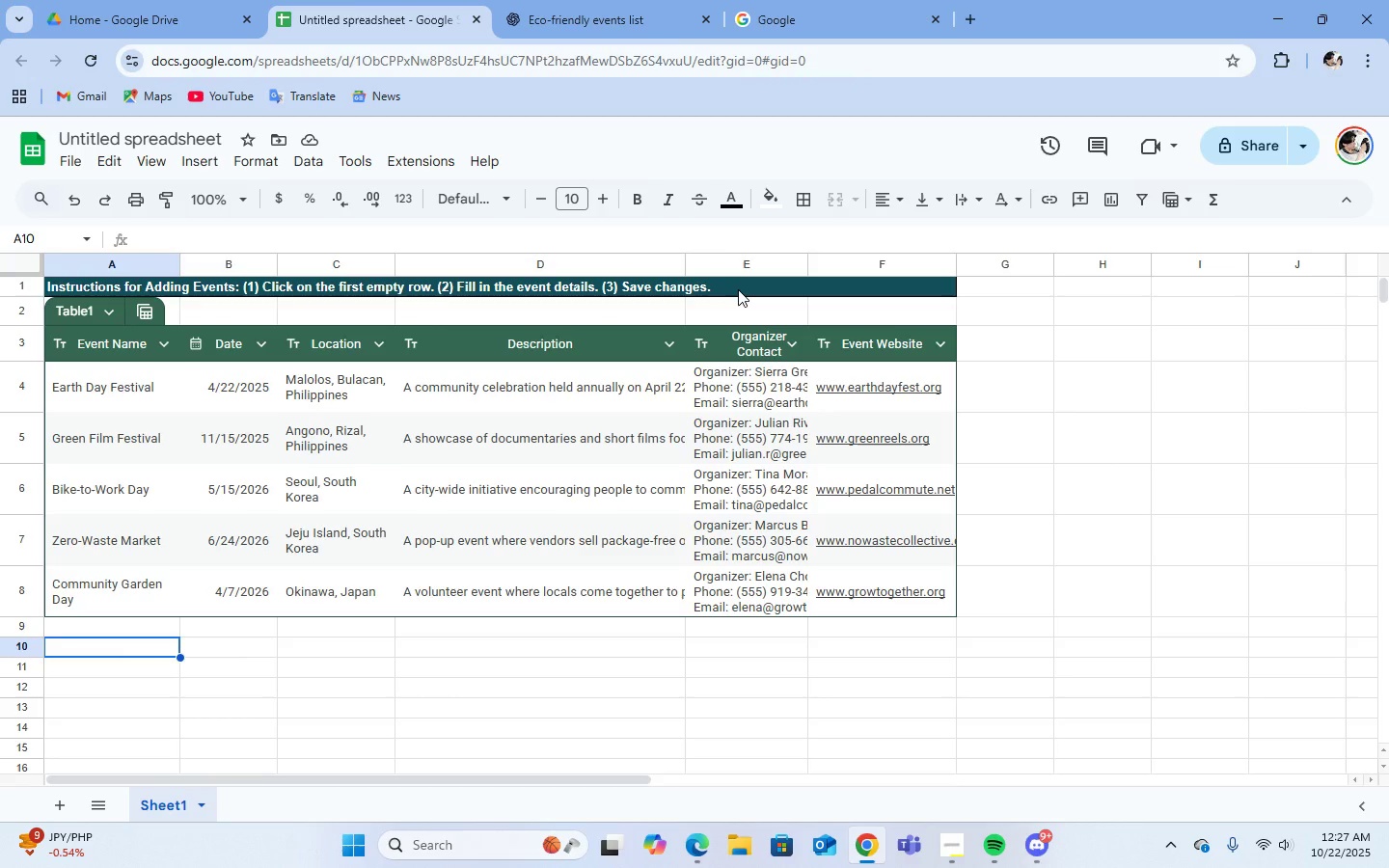 
left_click([738, 289])
 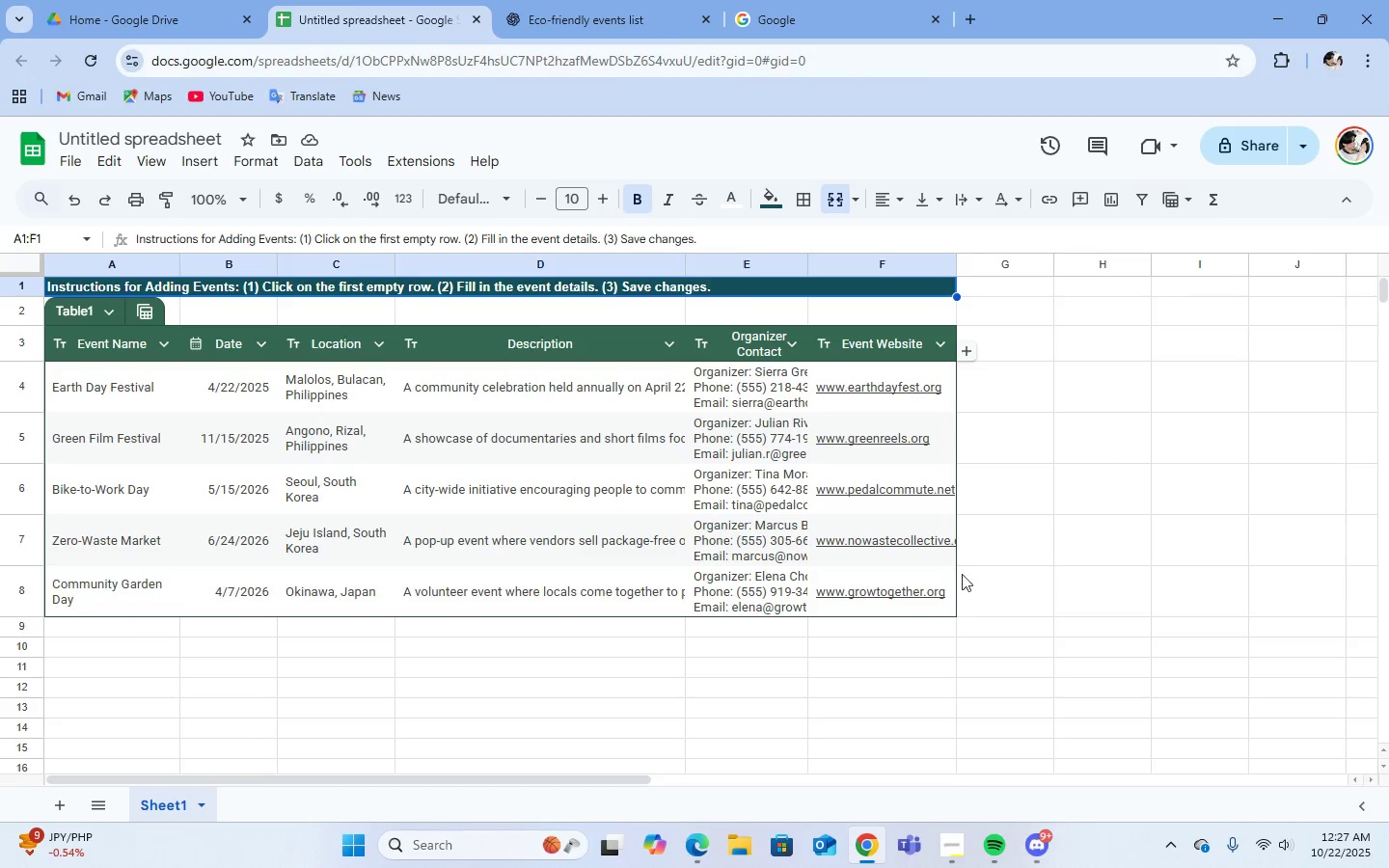 
mouse_move([954, 509])
 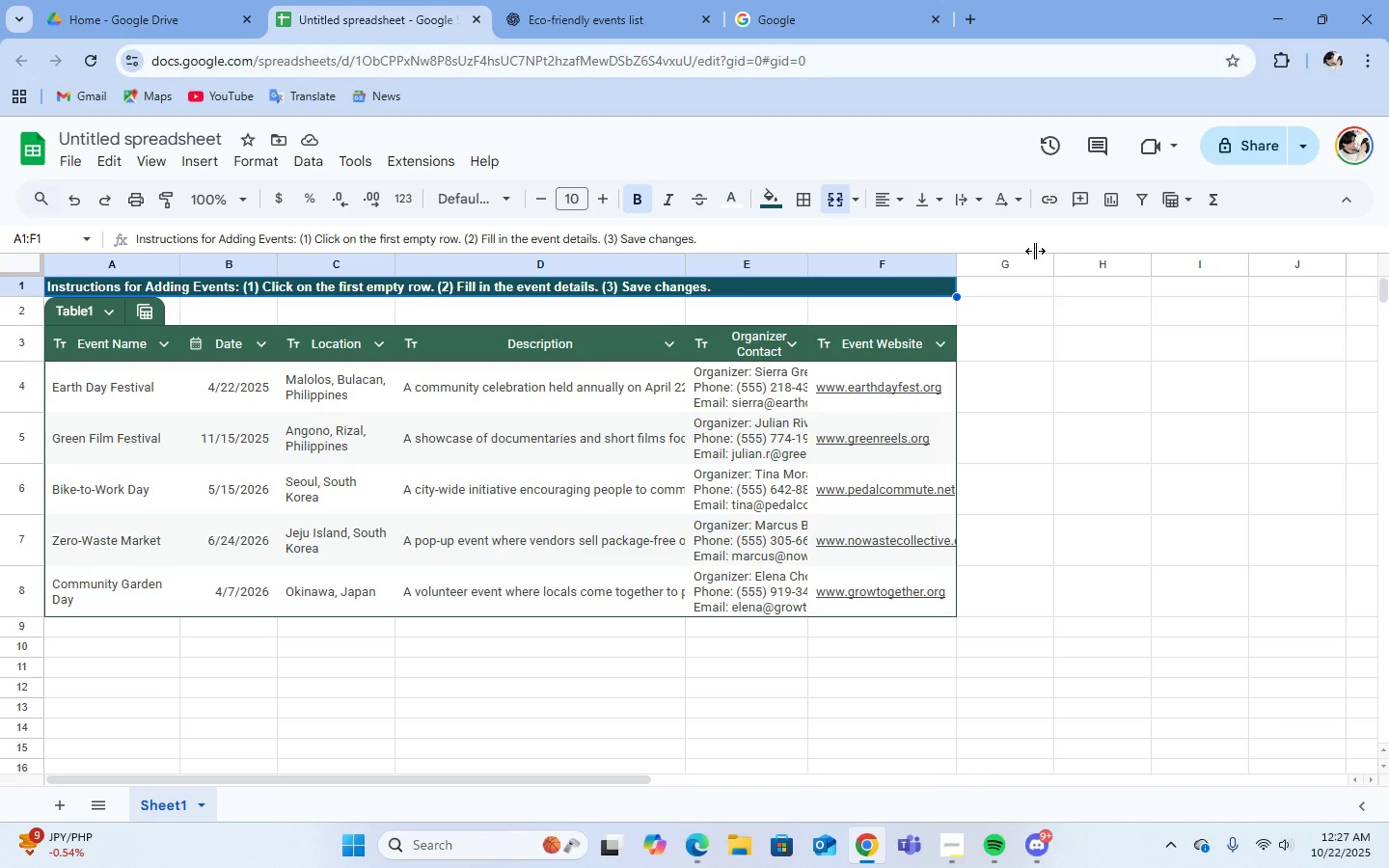 
left_click([779, 208])
 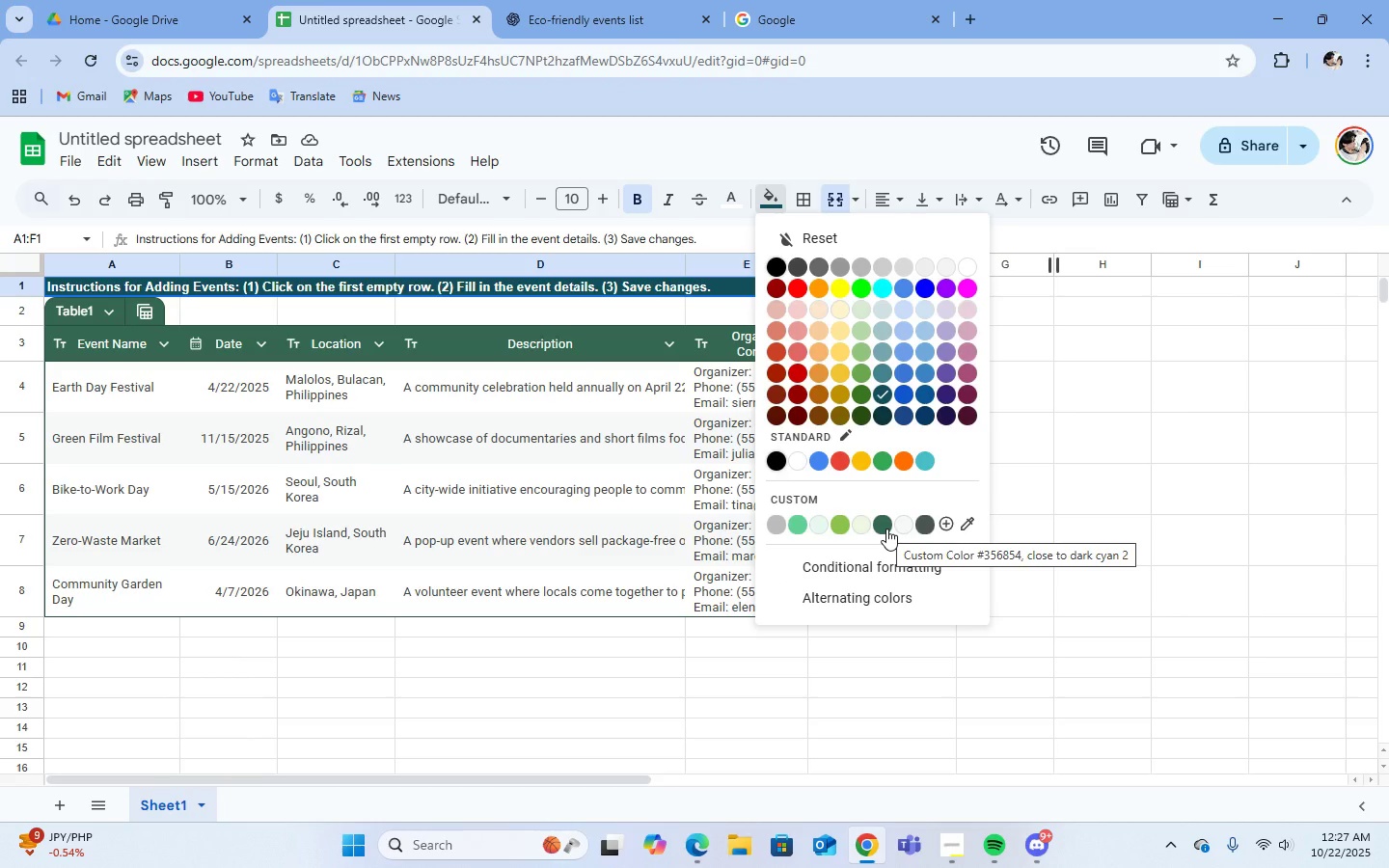 
left_click([882, 526])
 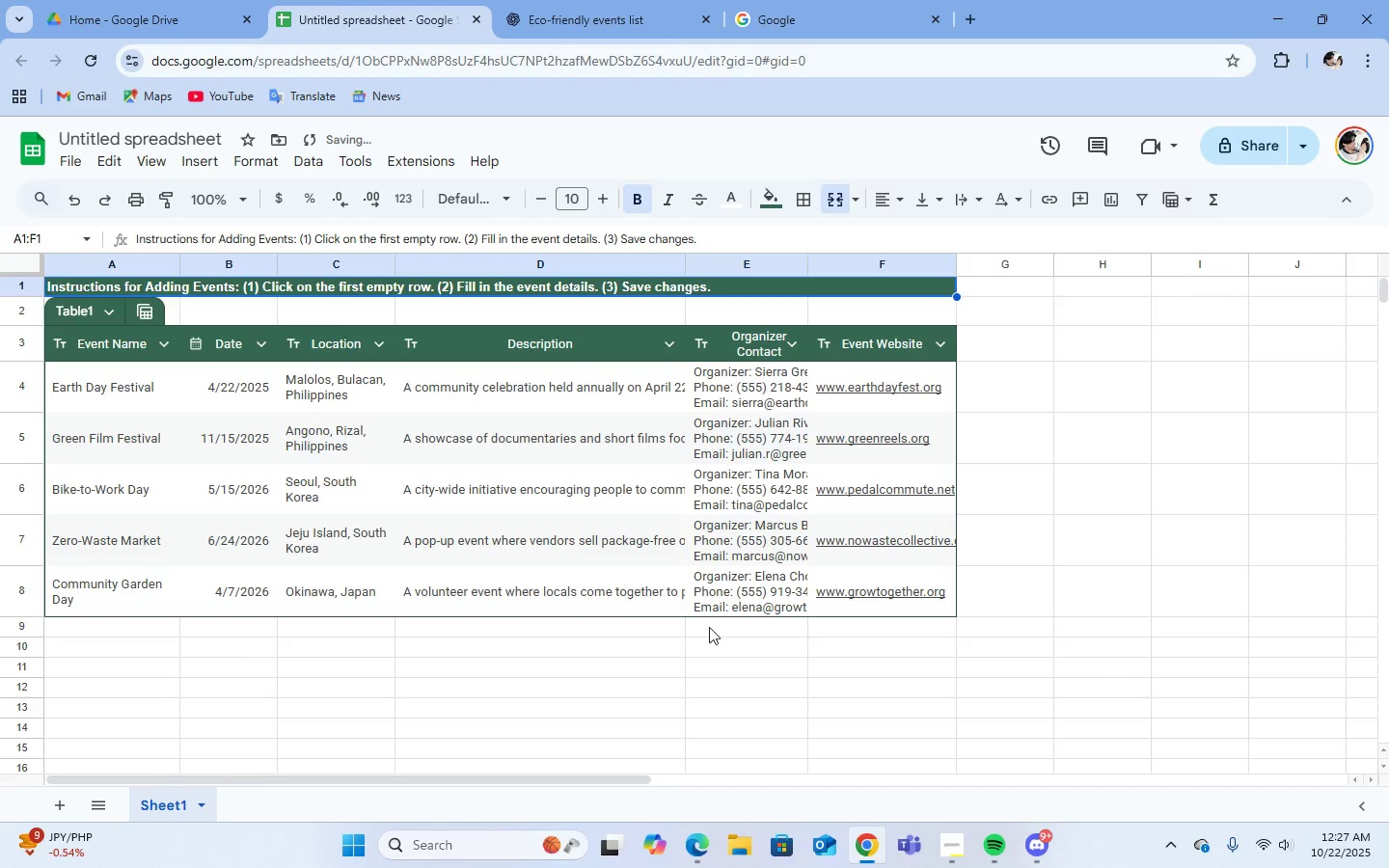 
left_click([709, 627])
 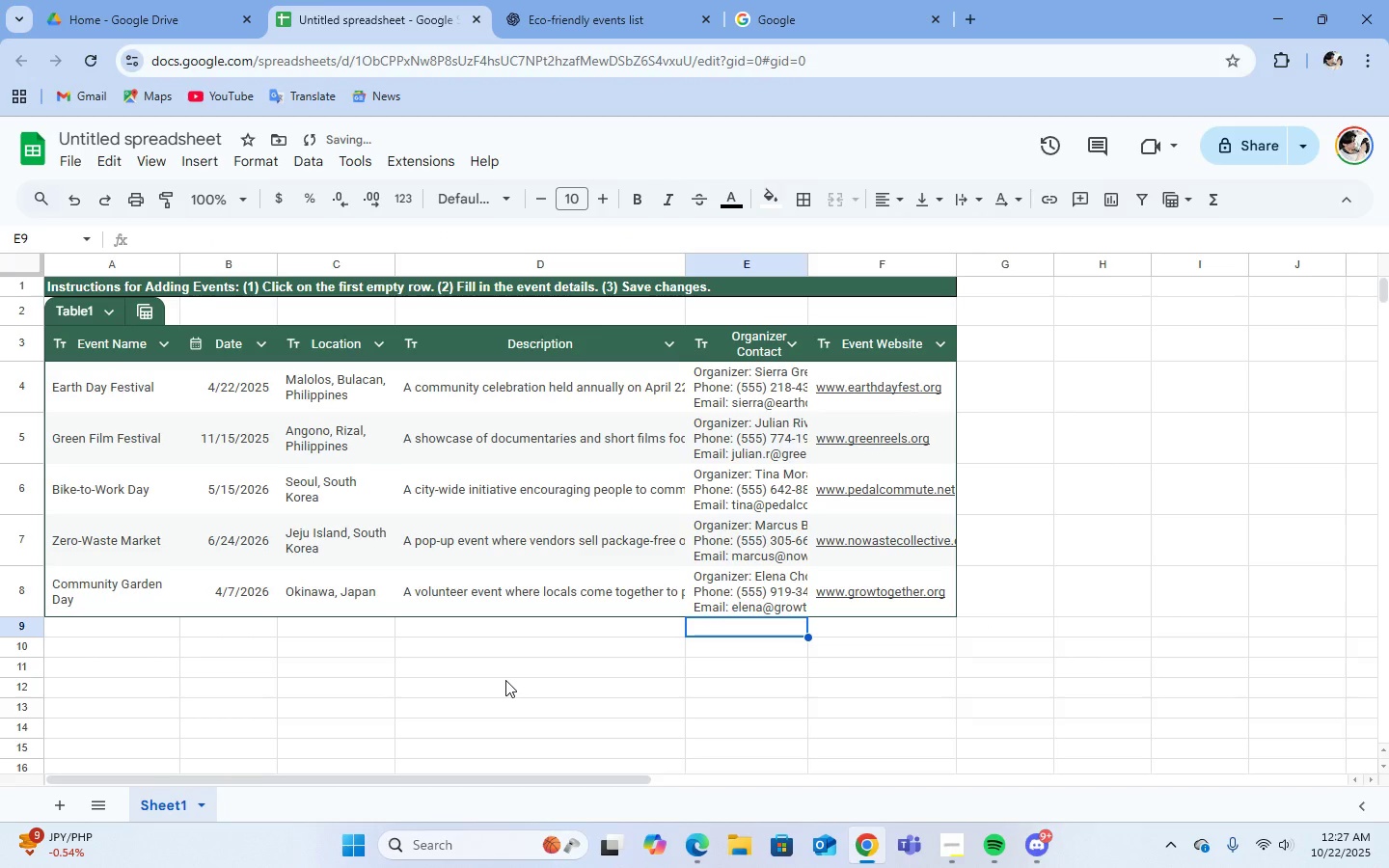 
left_click([504, 680])
 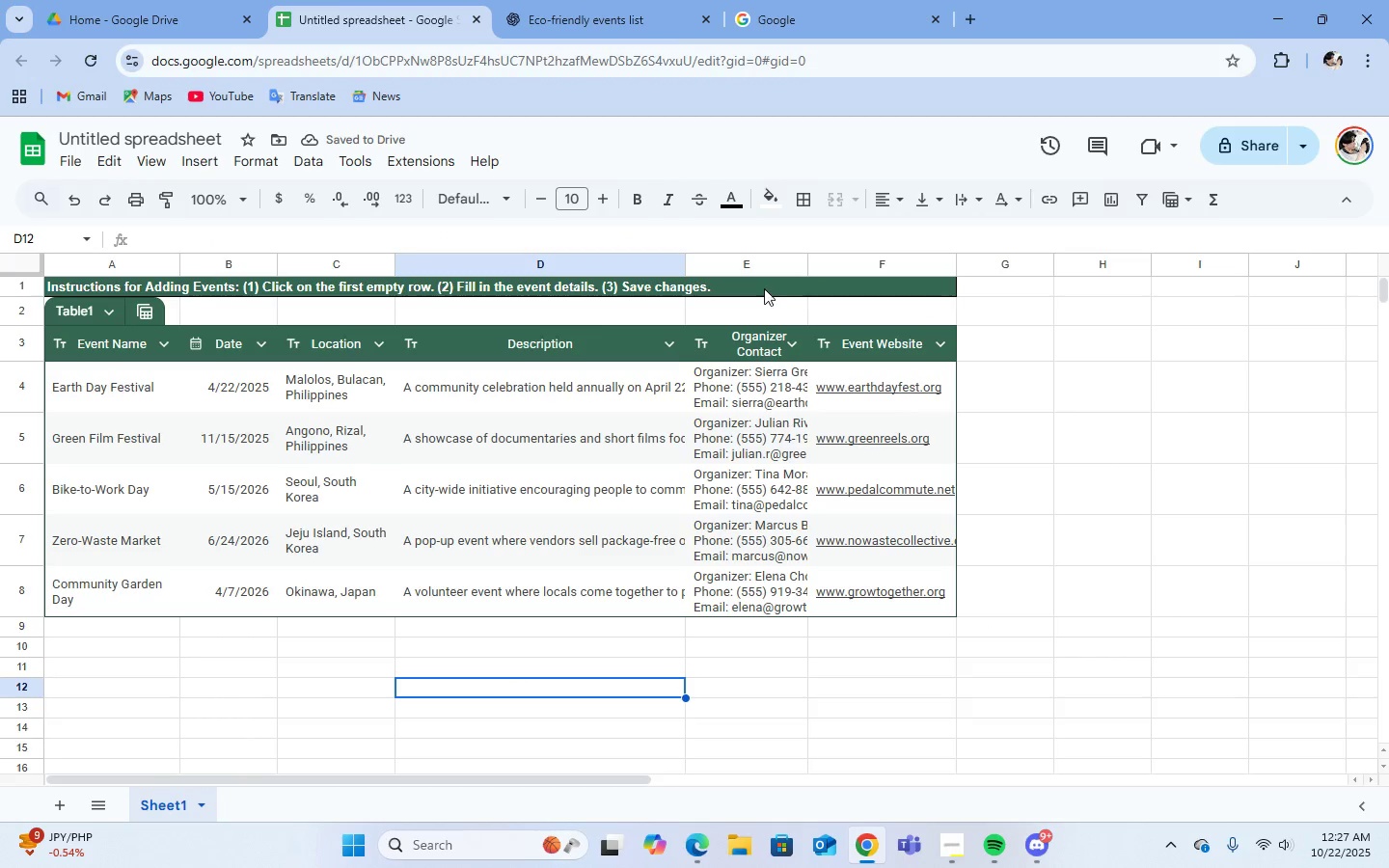 
left_click([764, 288])
 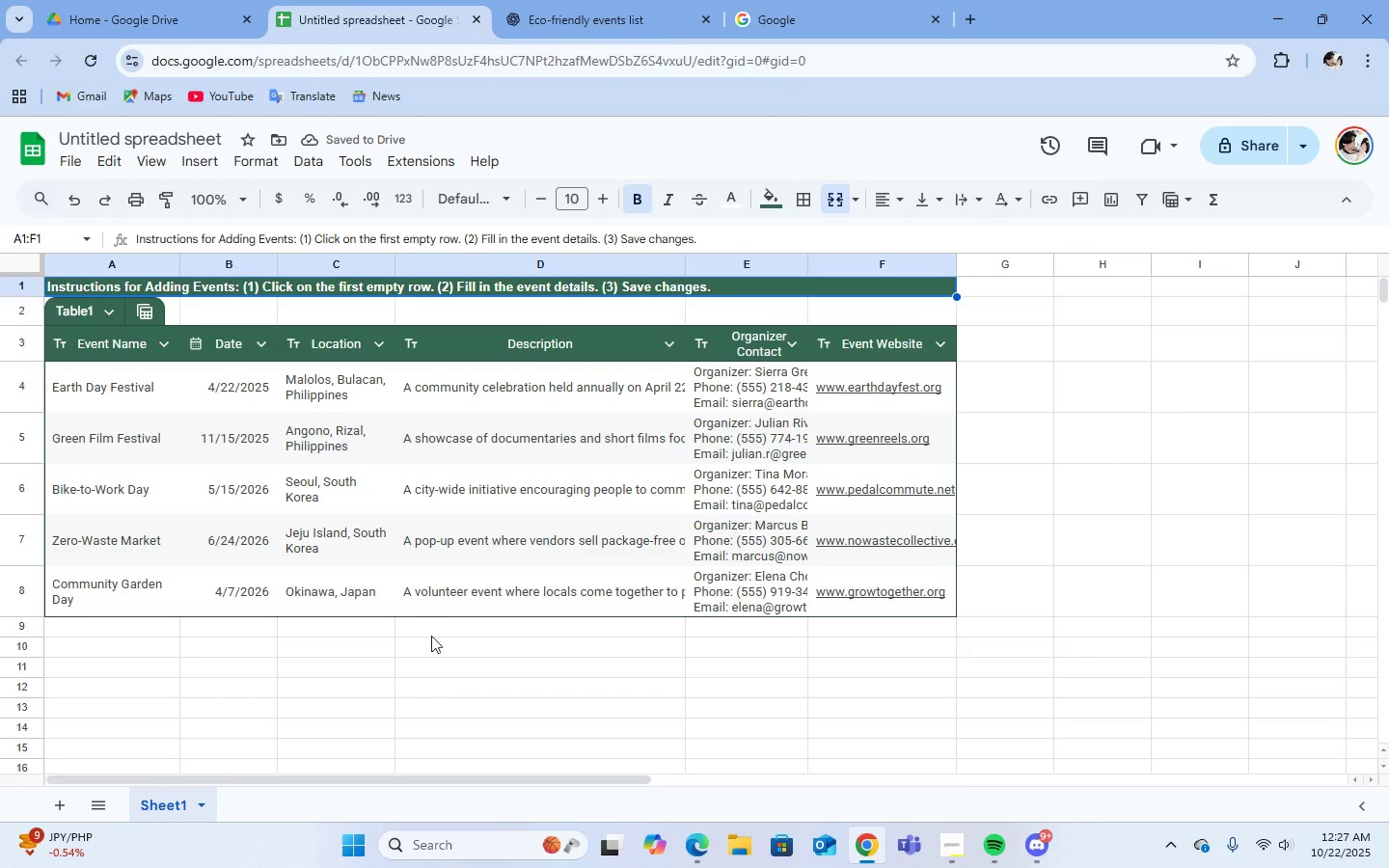 
left_click([433, 642])
 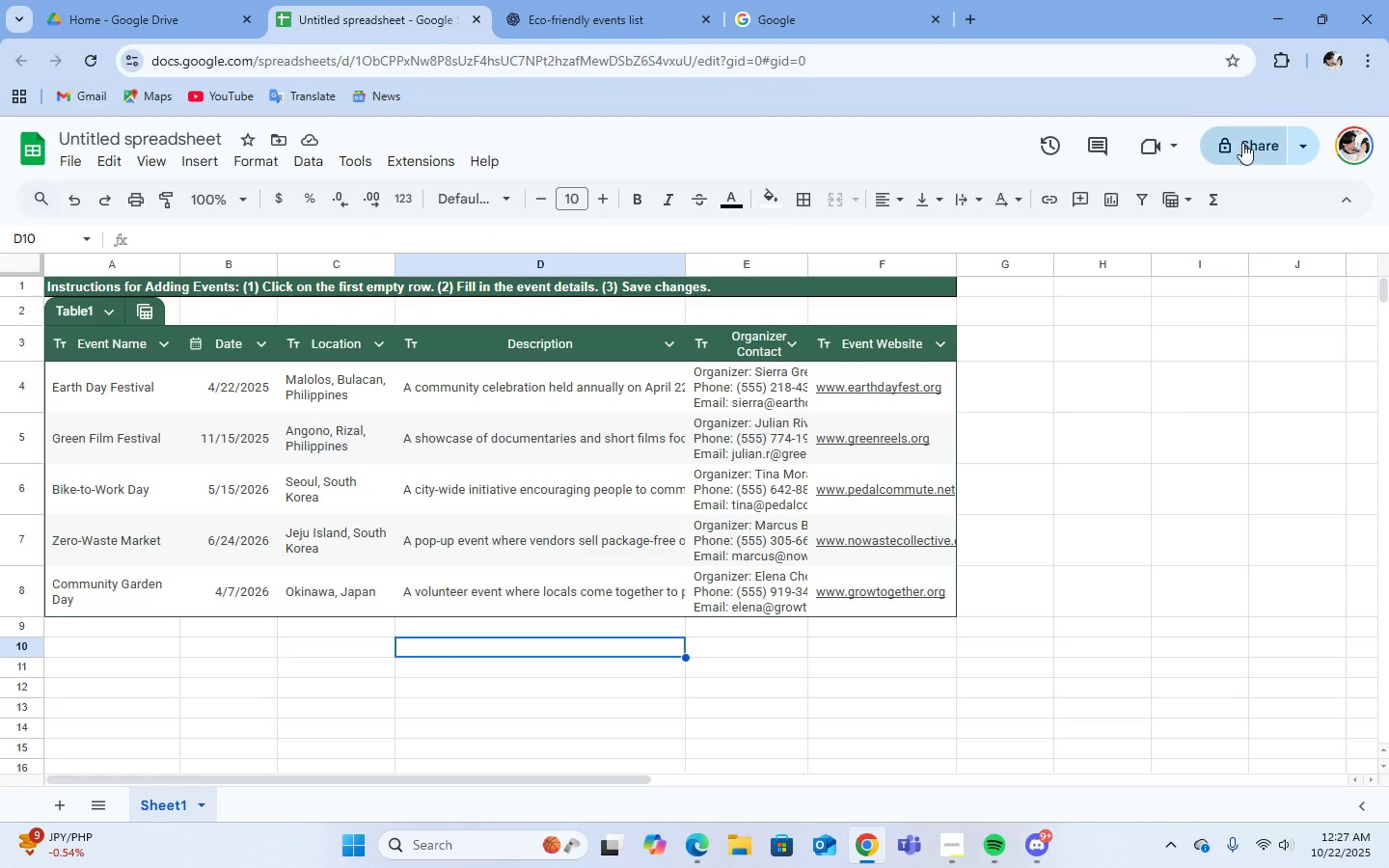 
left_click([1276, 143])
 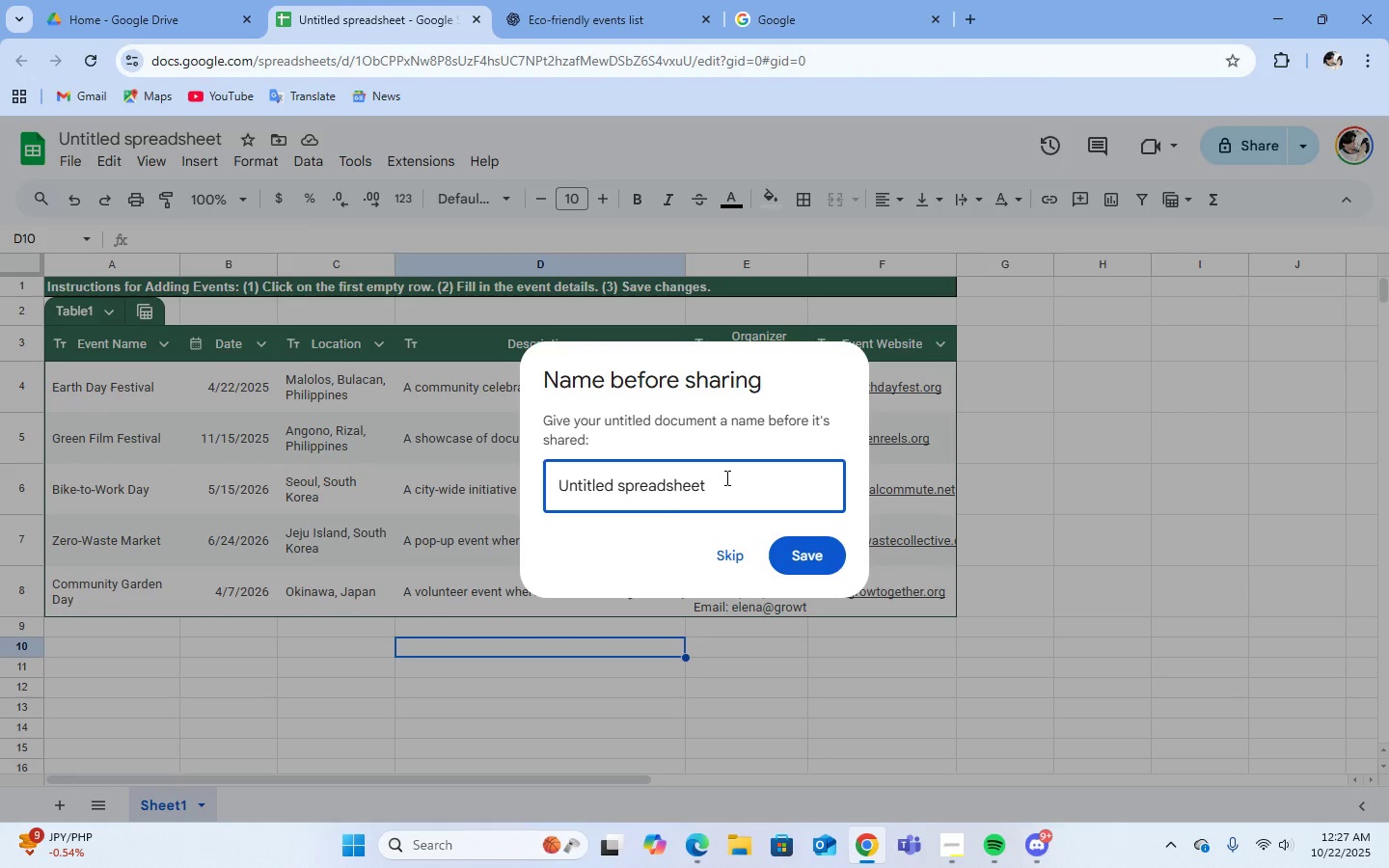 
left_click([725, 479])
 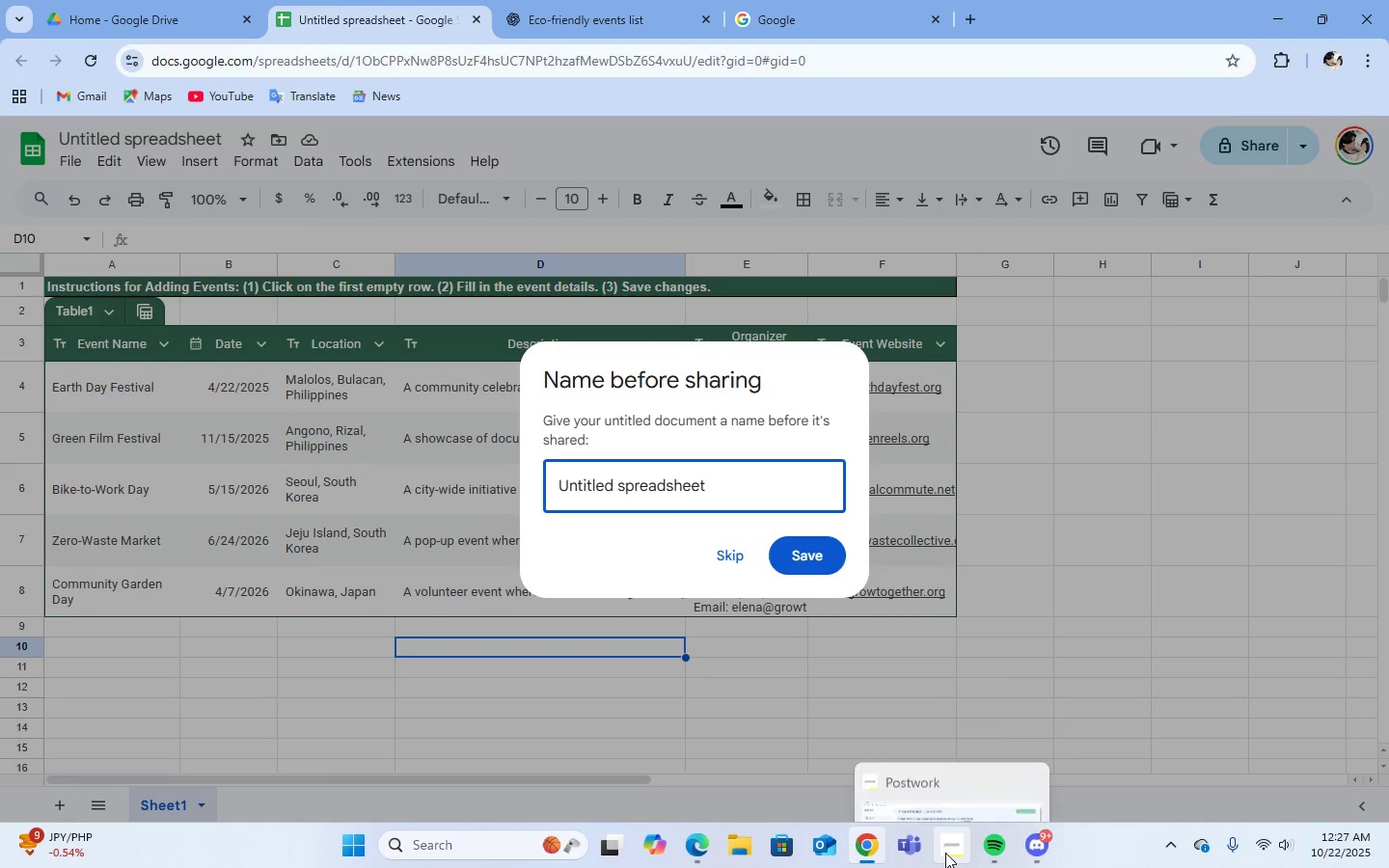 
left_click([917, 735])